 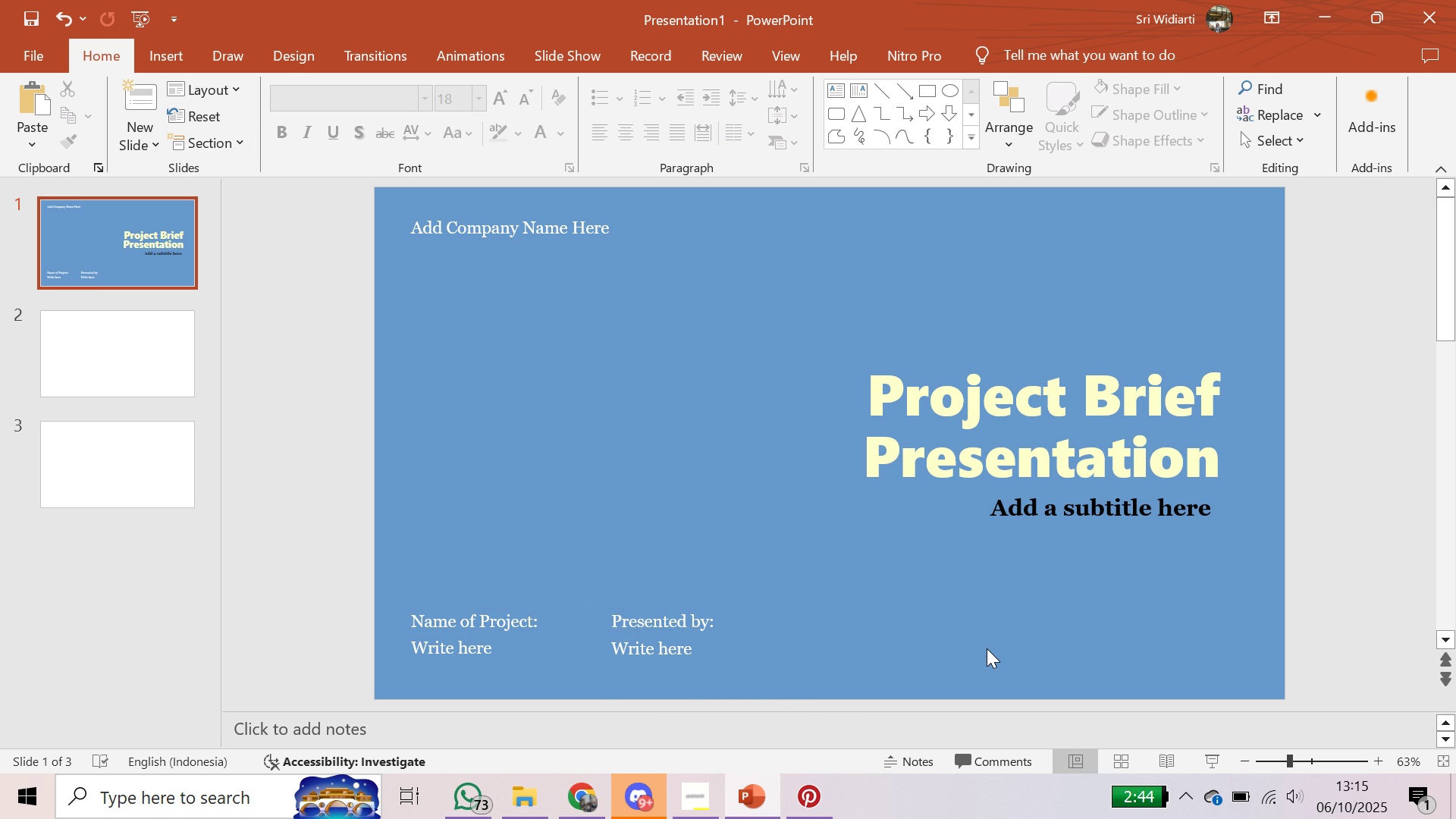 
left_click([150, 372])
 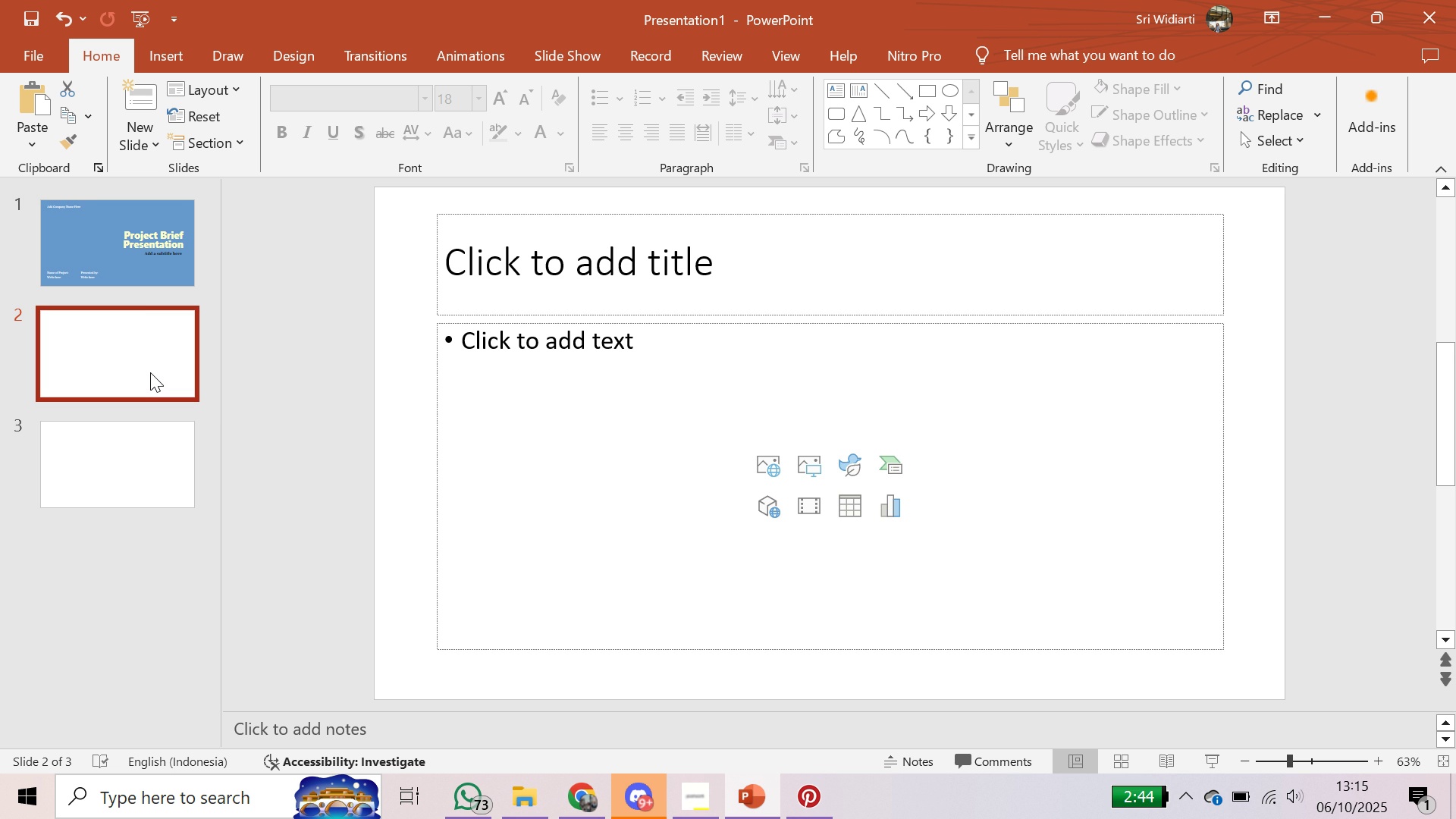 
wait(10.49)
 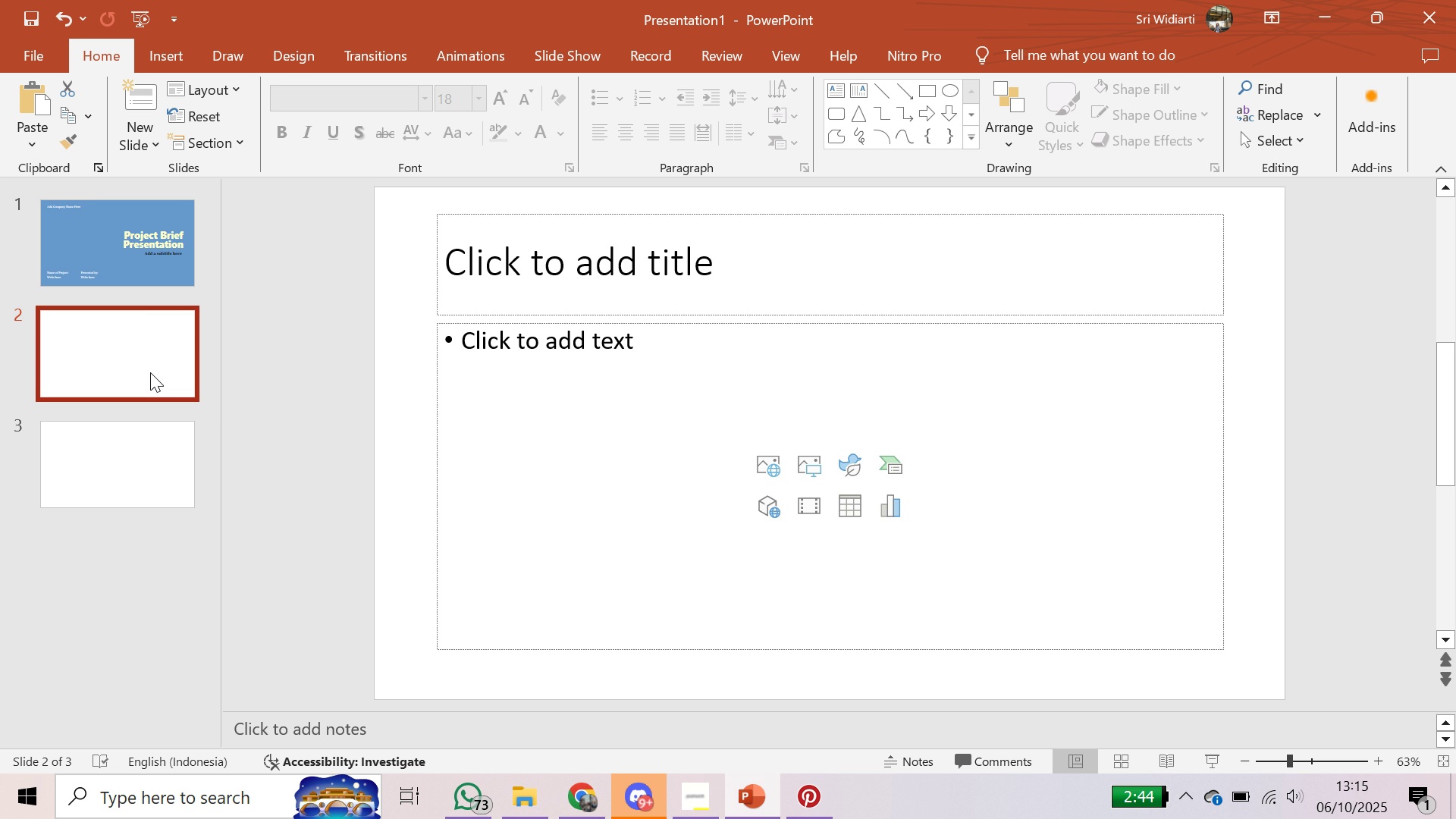 
left_click([413, 278])
 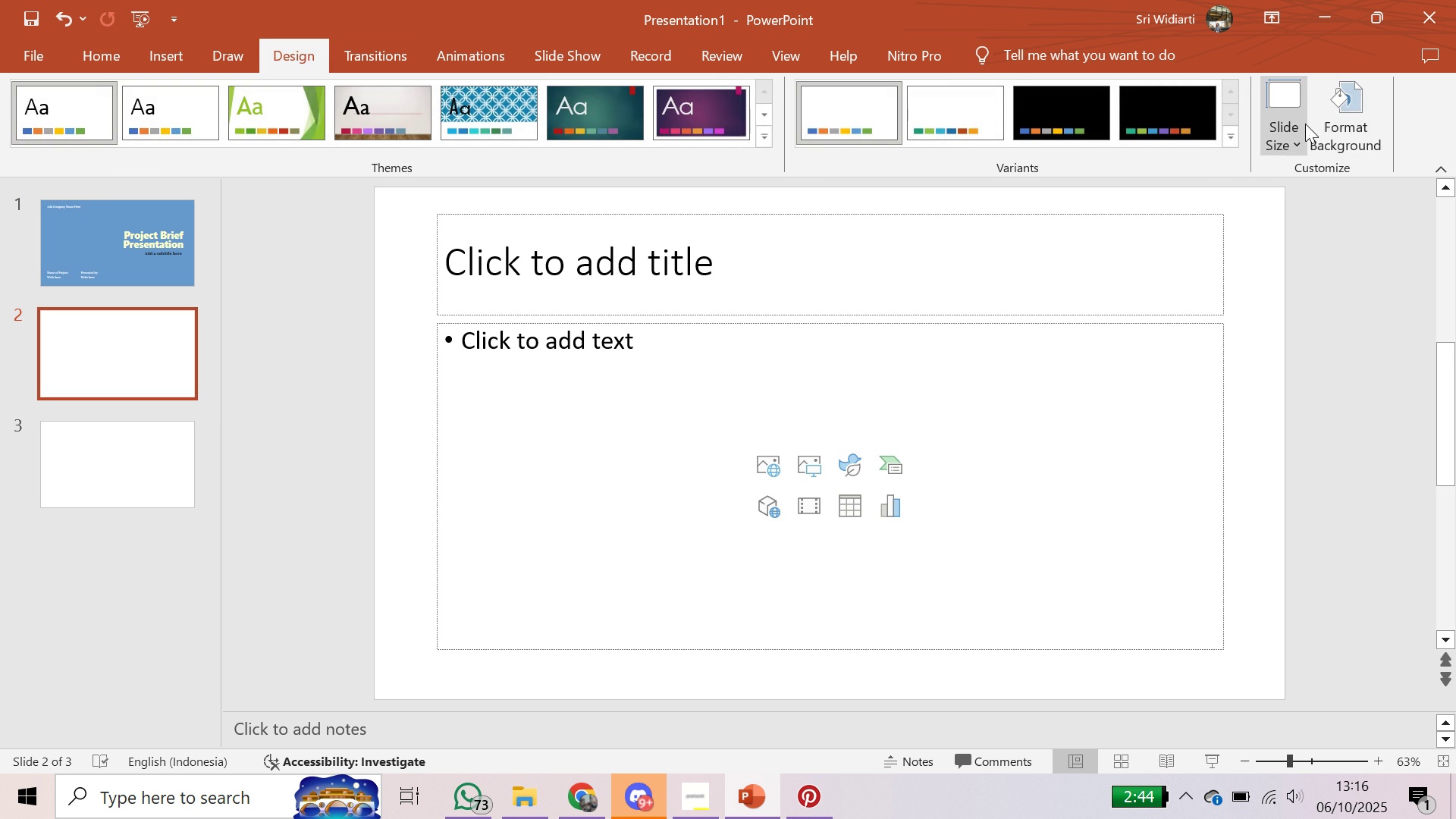 
left_click([1294, 148])
 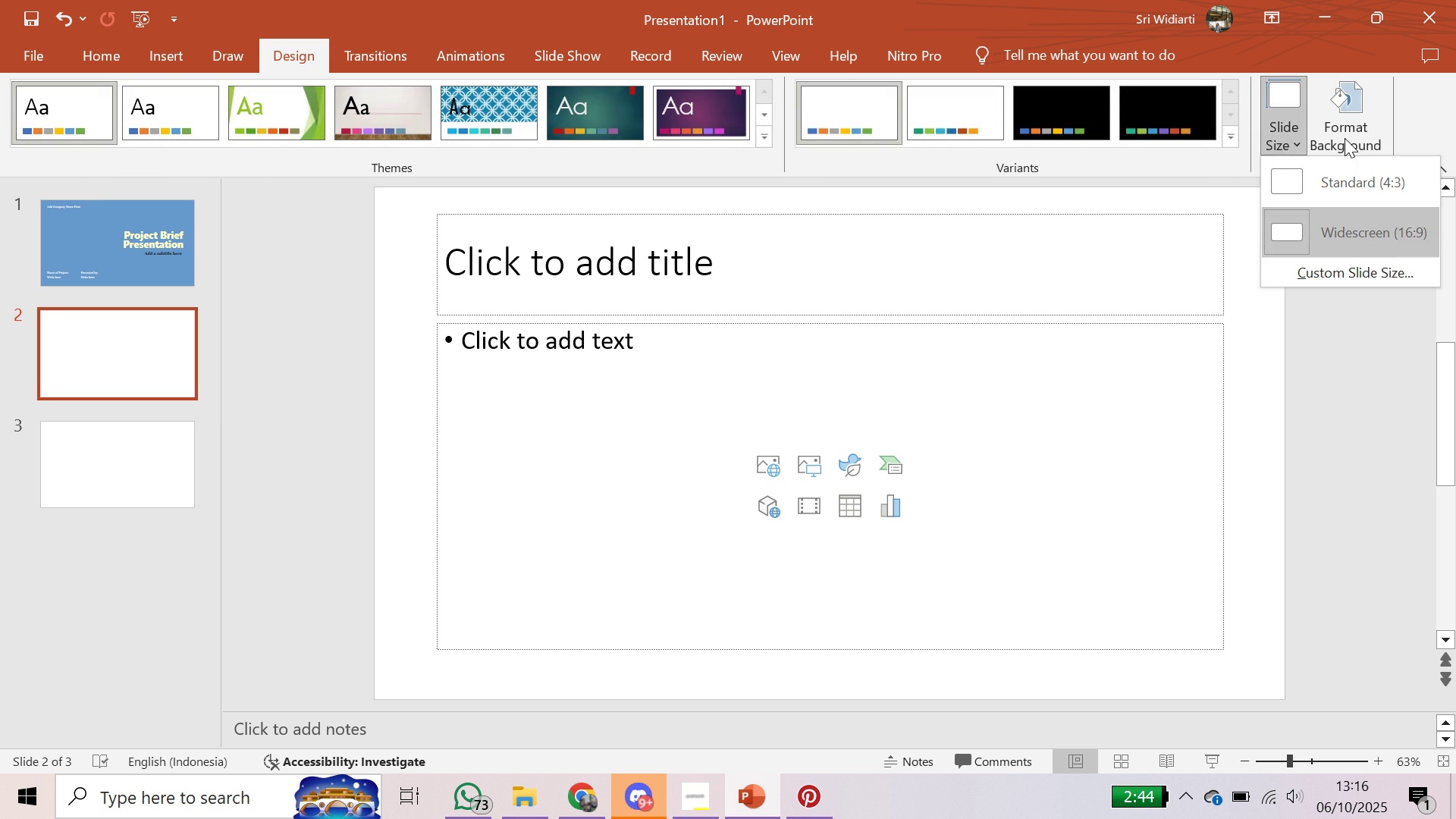 
left_click([1345, 136])
 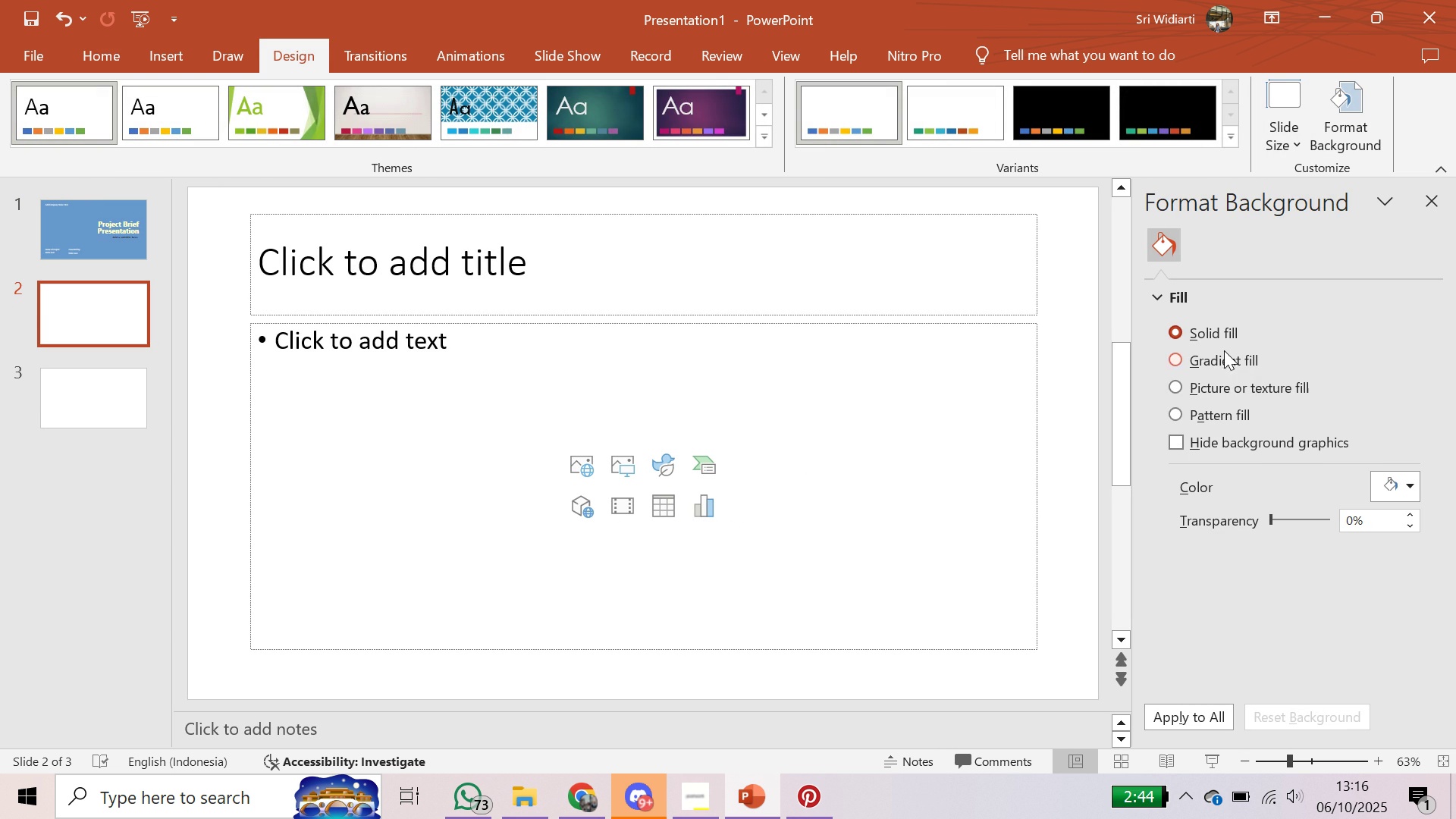 
left_click([1224, 340])
 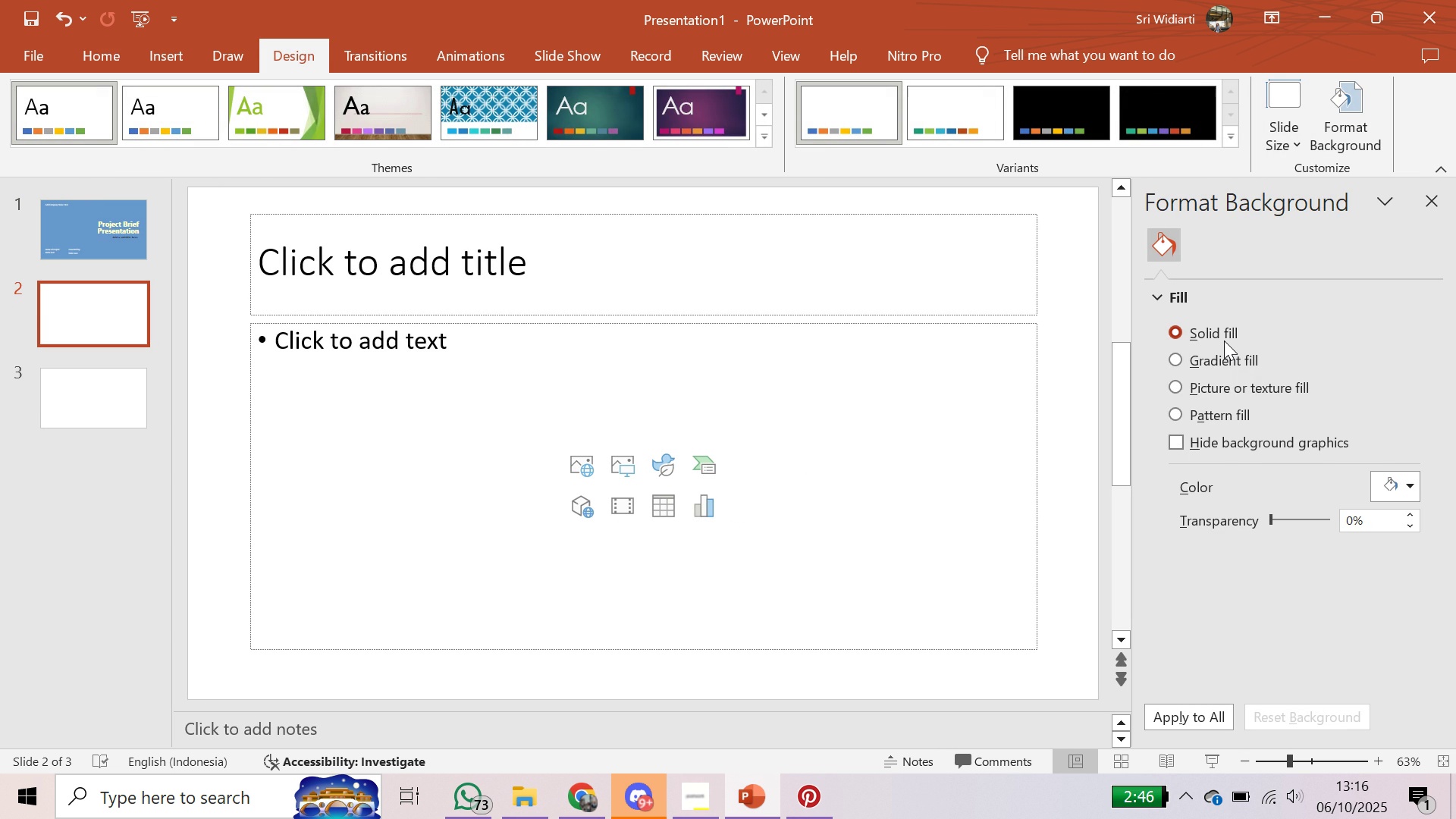 
left_click([1405, 476])
 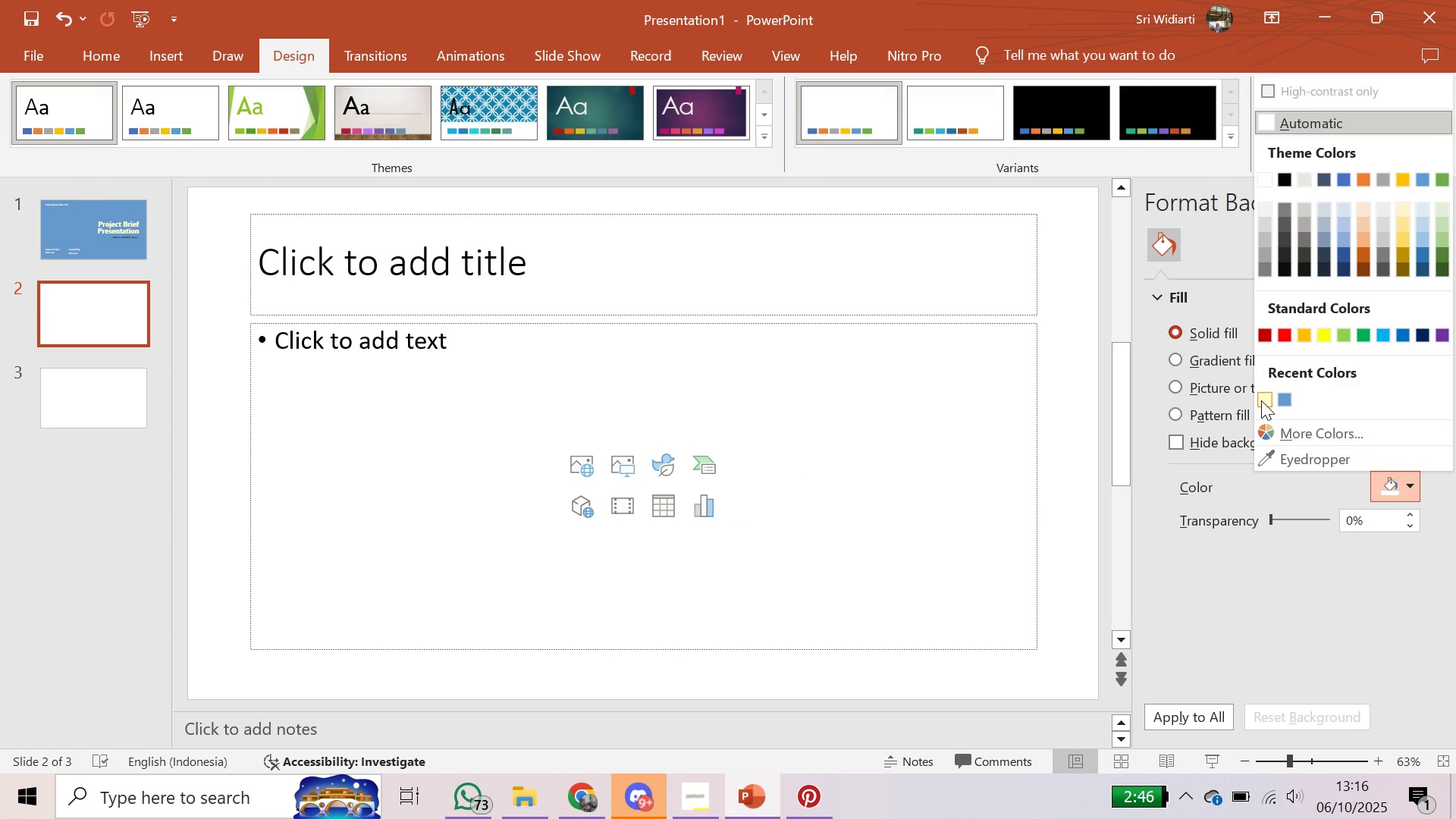 
left_click([1261, 400])
 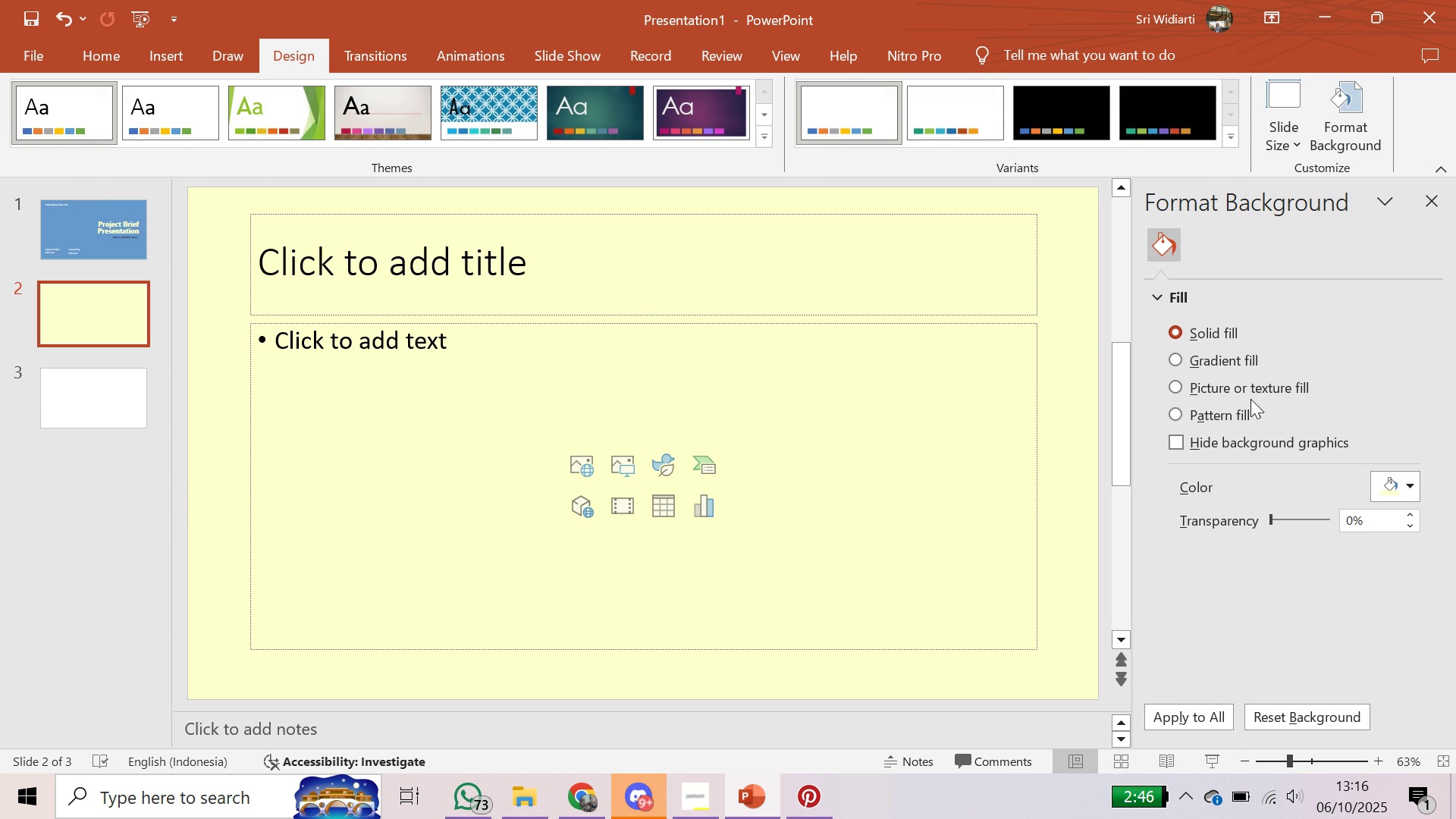 
left_click([975, 450])
 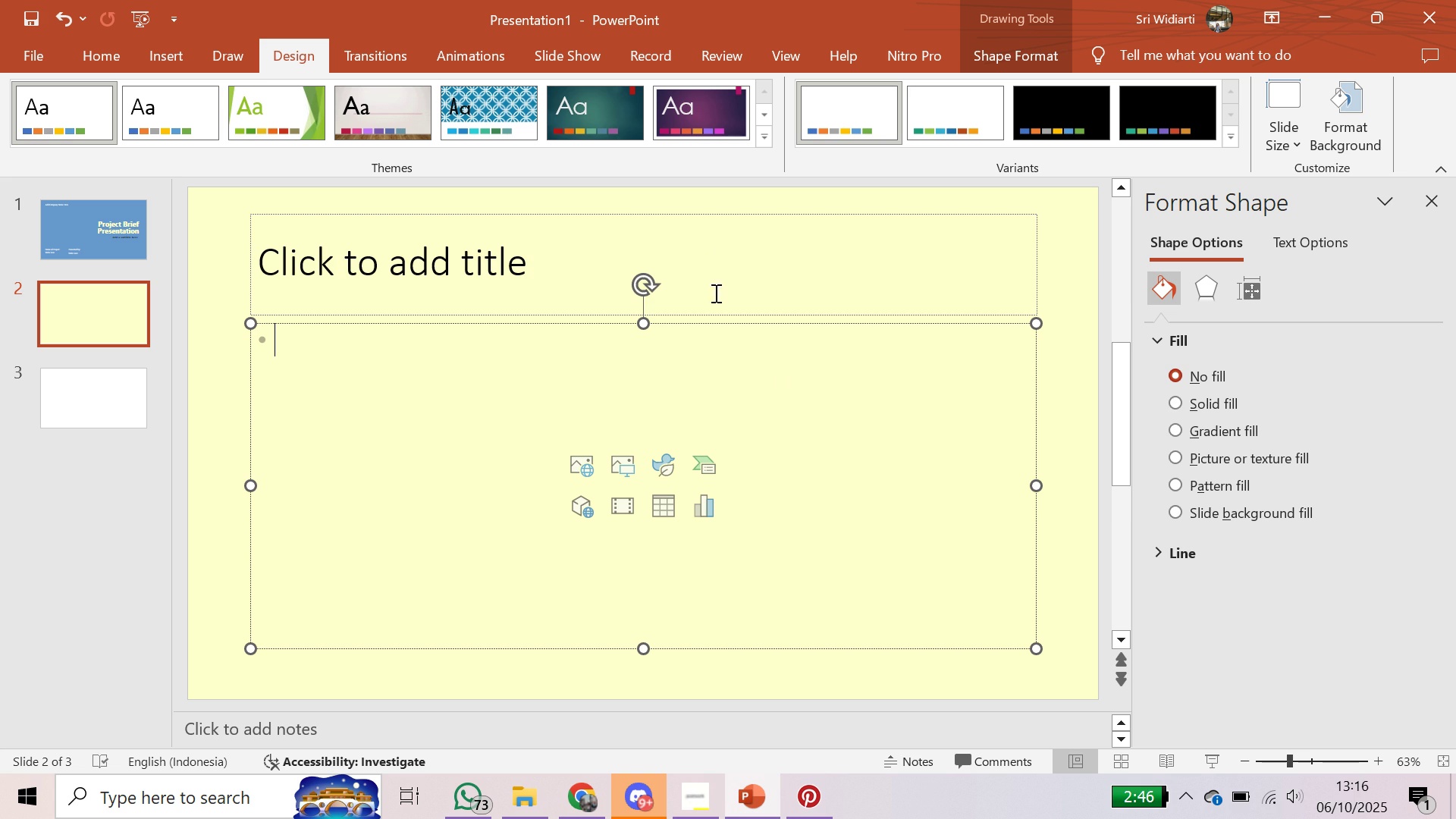 
left_click([726, 243])